 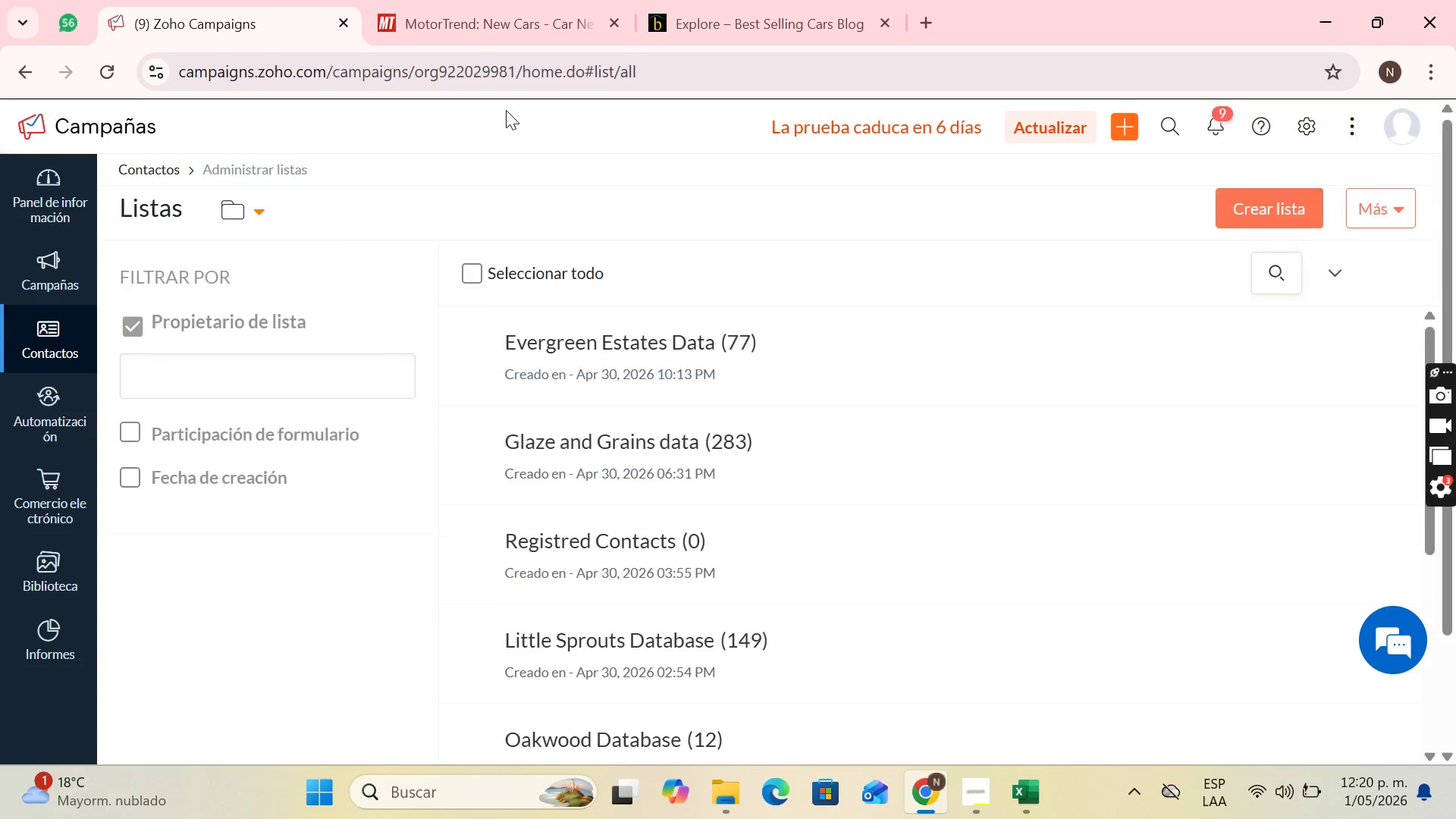 
left_click([1240, 206])
 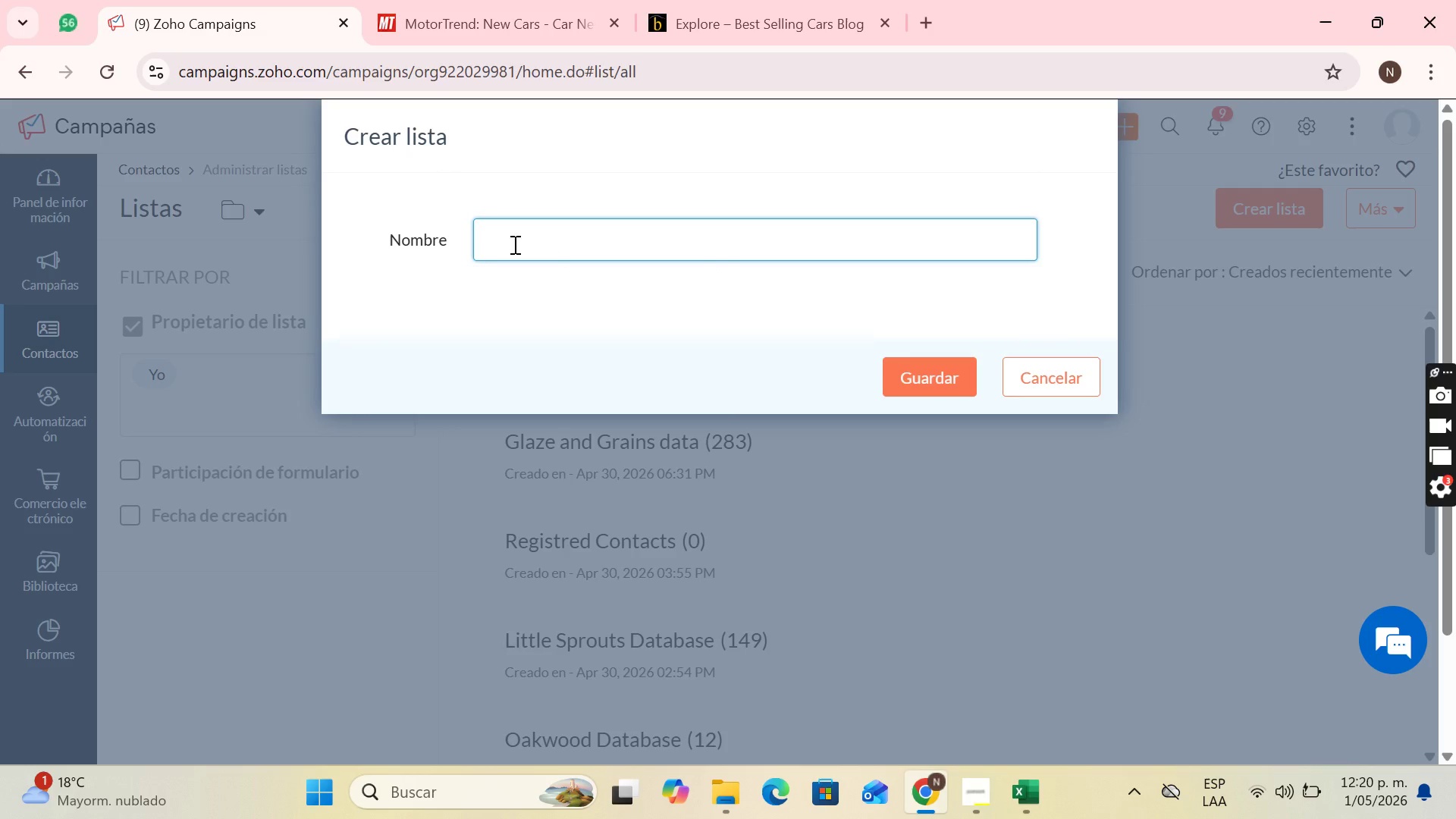 
left_click([513, 244])
 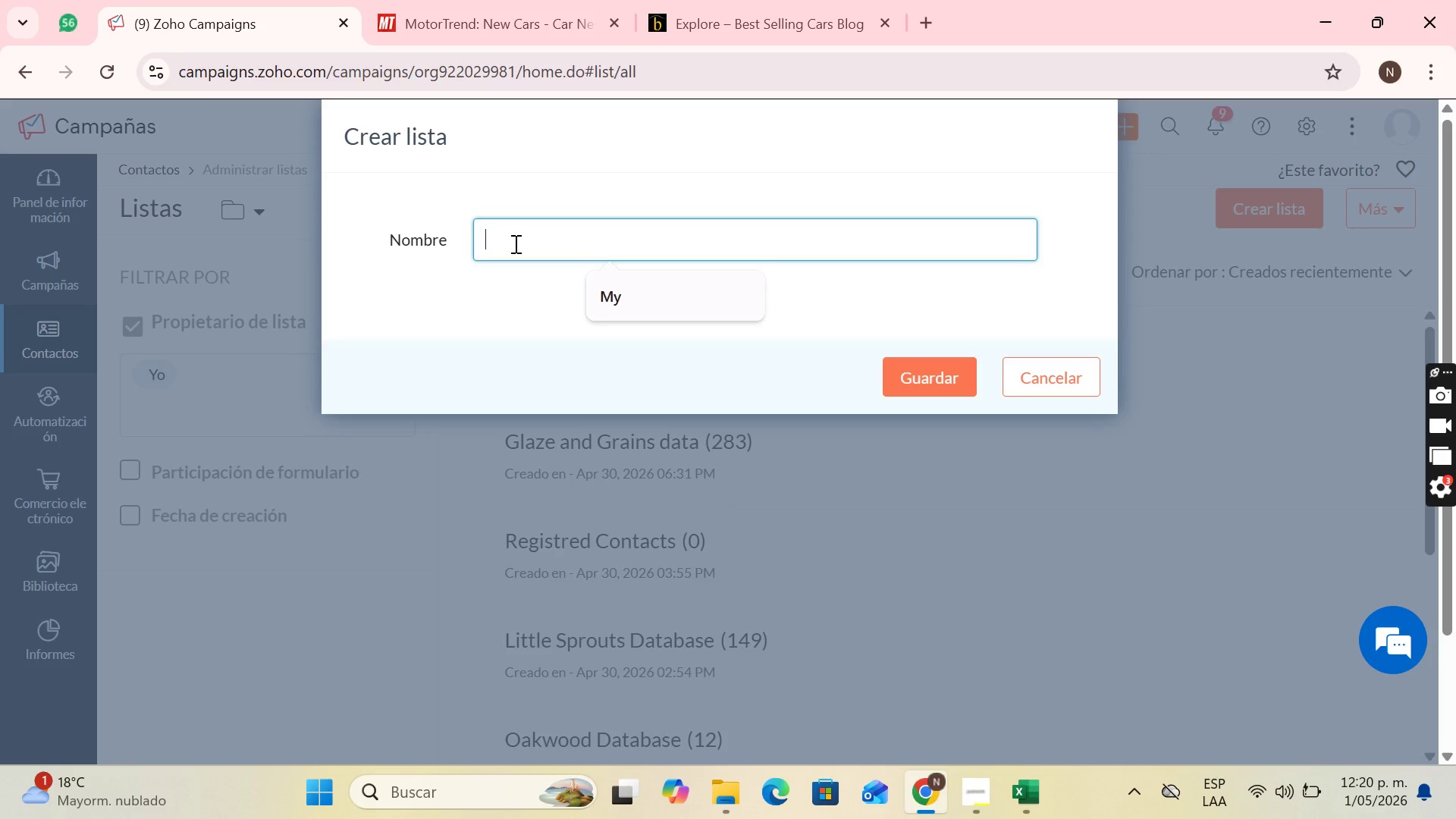 
type(Whispering Pines Database)
 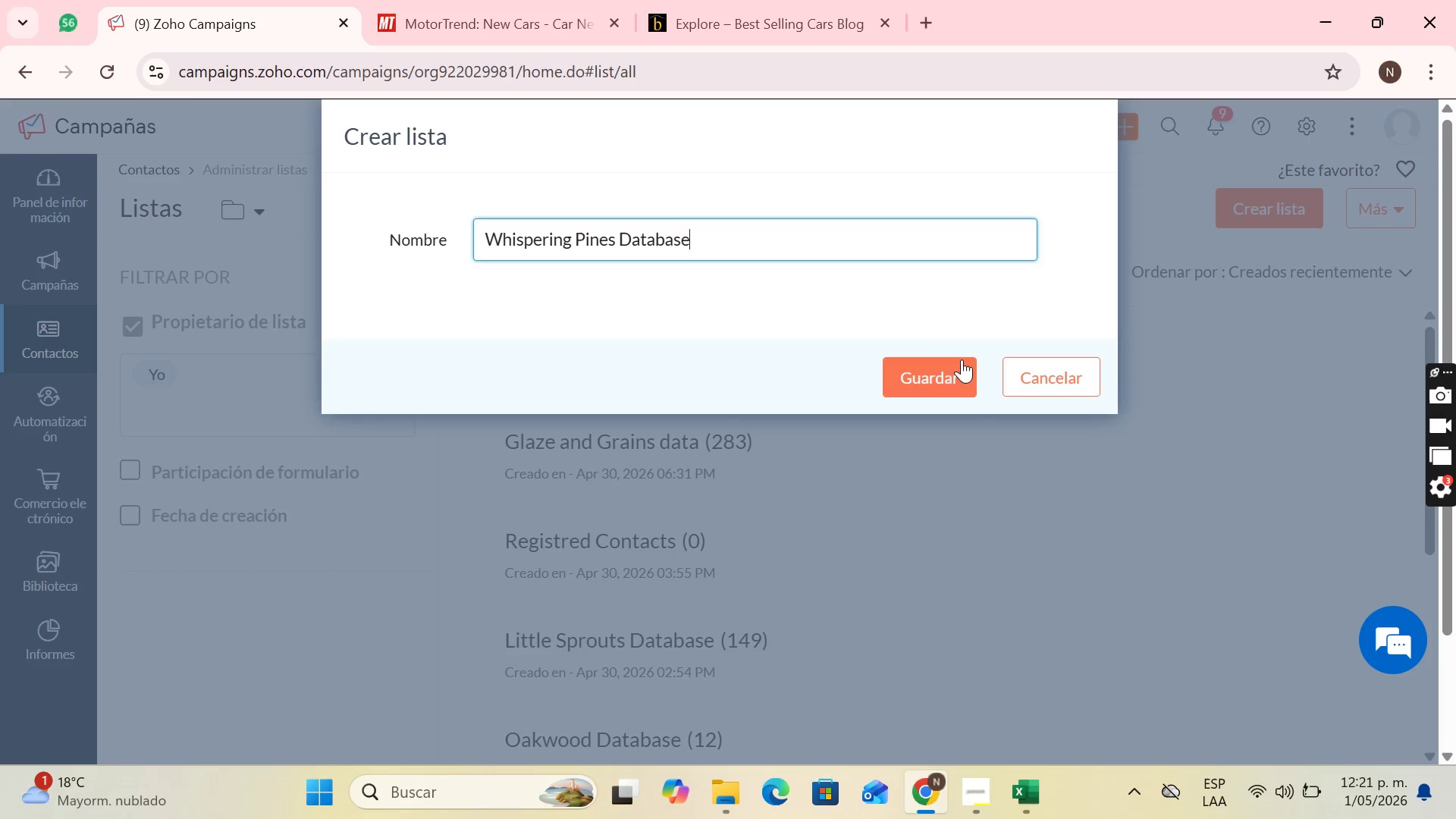 
left_click([952, 366])
 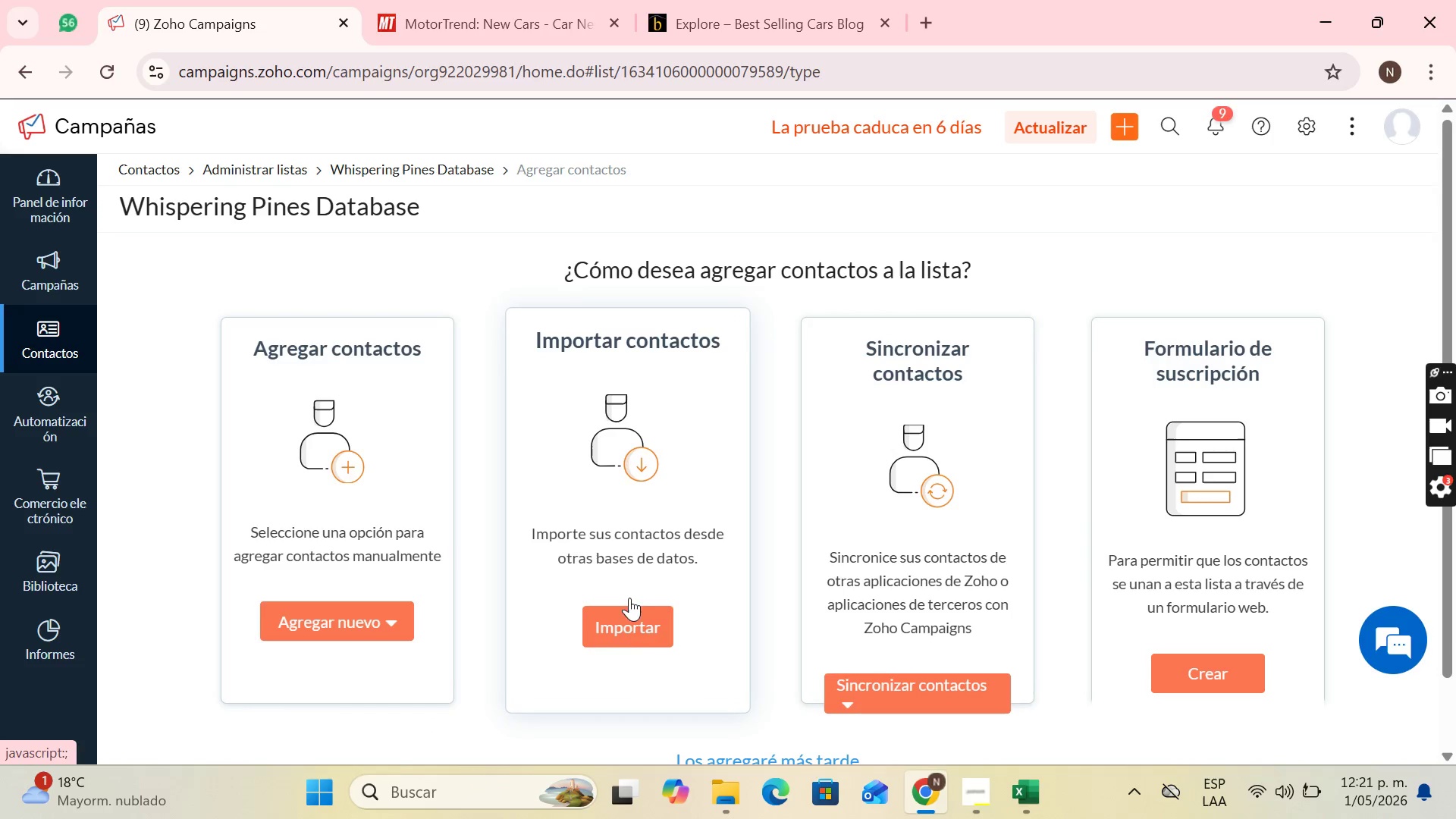 
left_click([632, 633])
 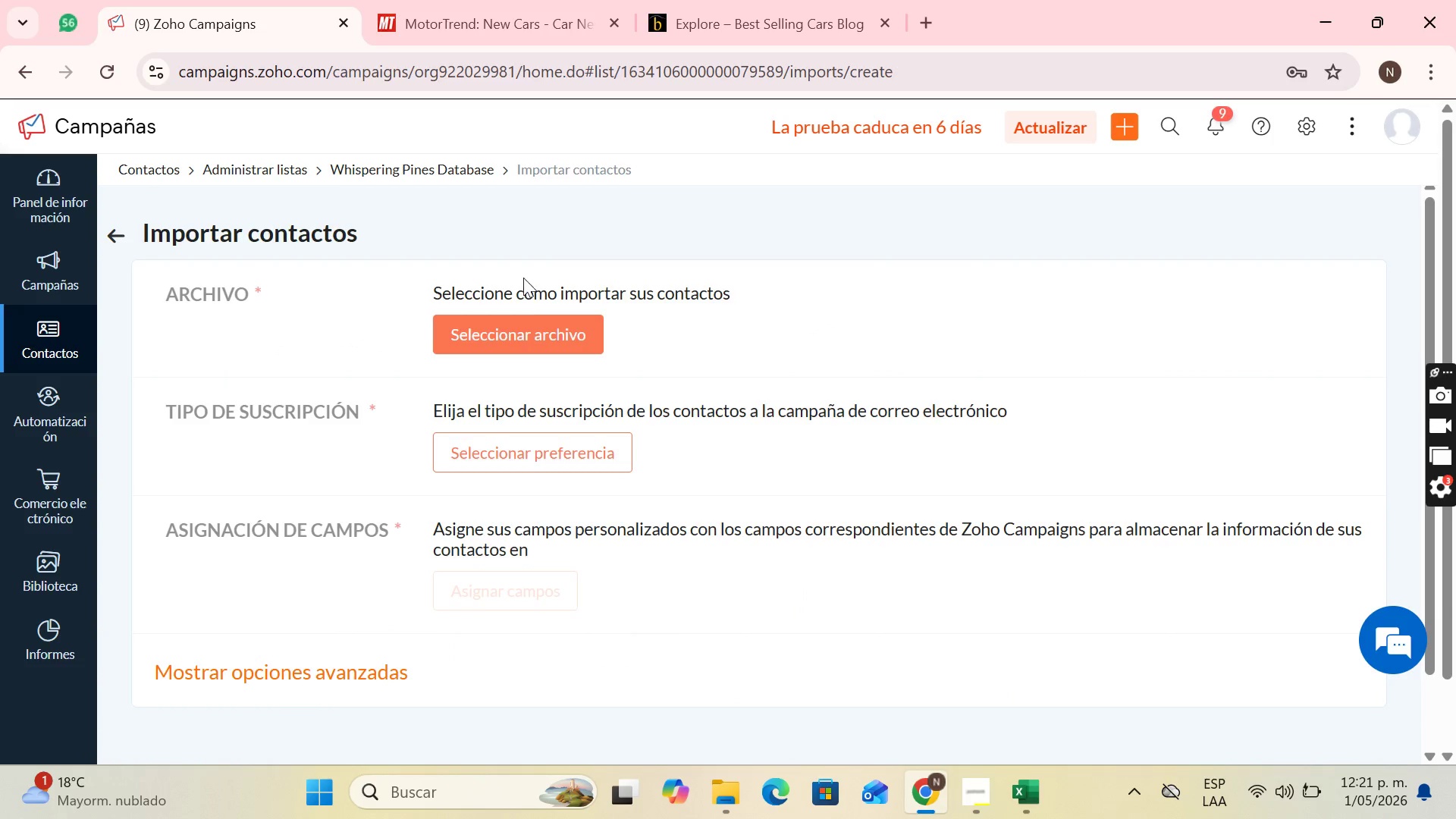 
left_click([538, 328])
 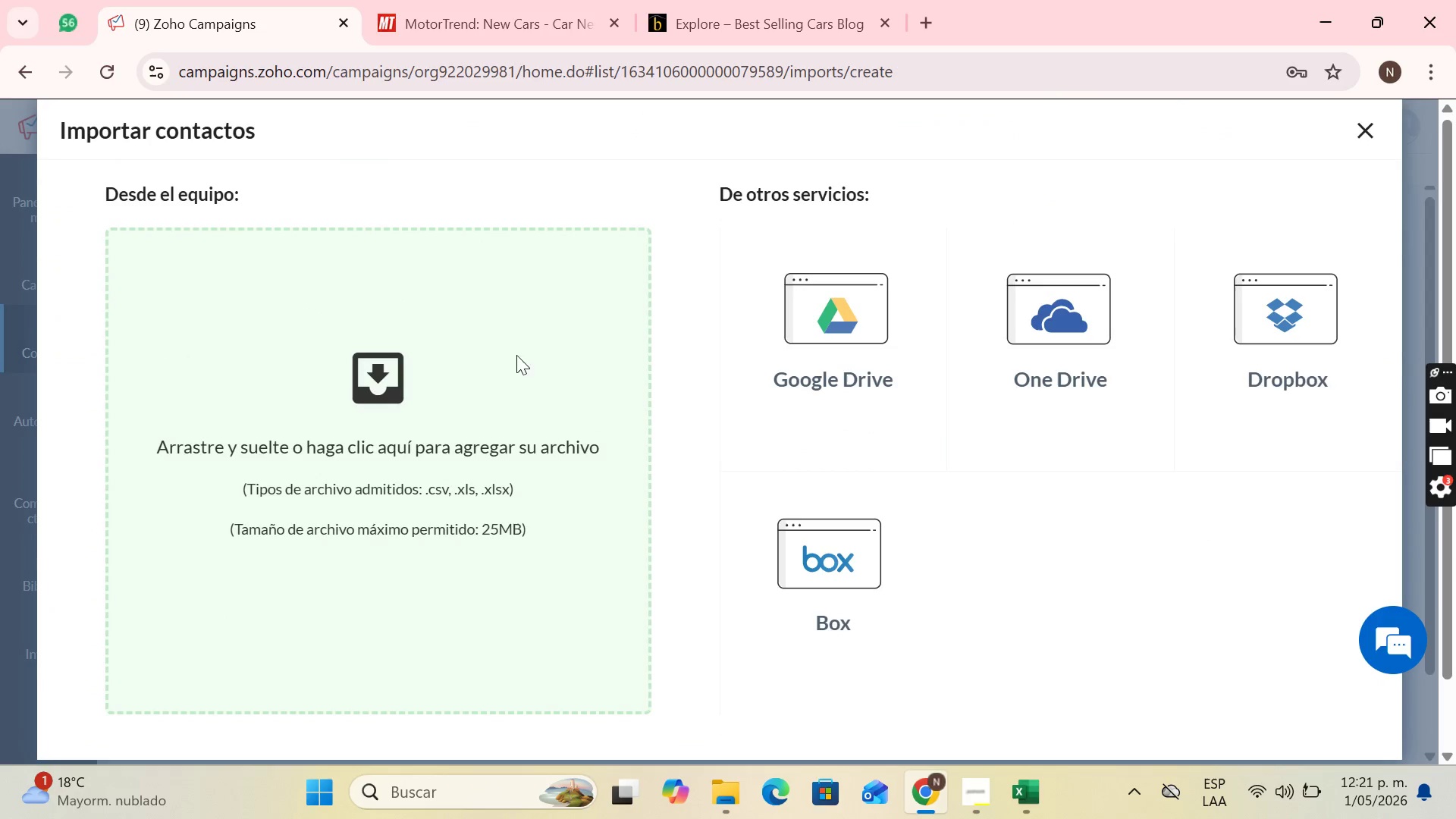 
left_click([468, 369])
 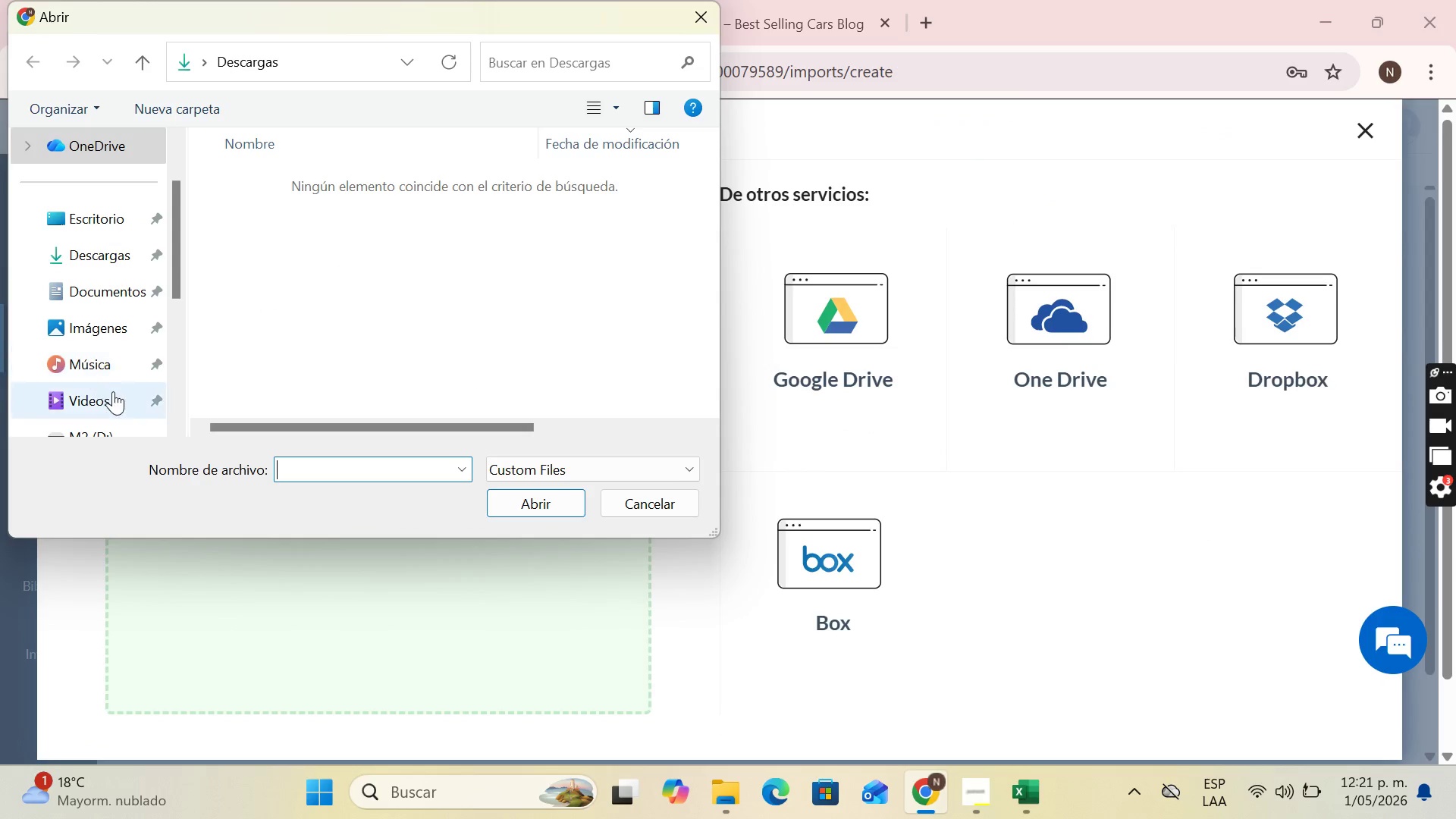 
scroll: coordinate [403, 256], scroll_direction: down, amount: 6.0
 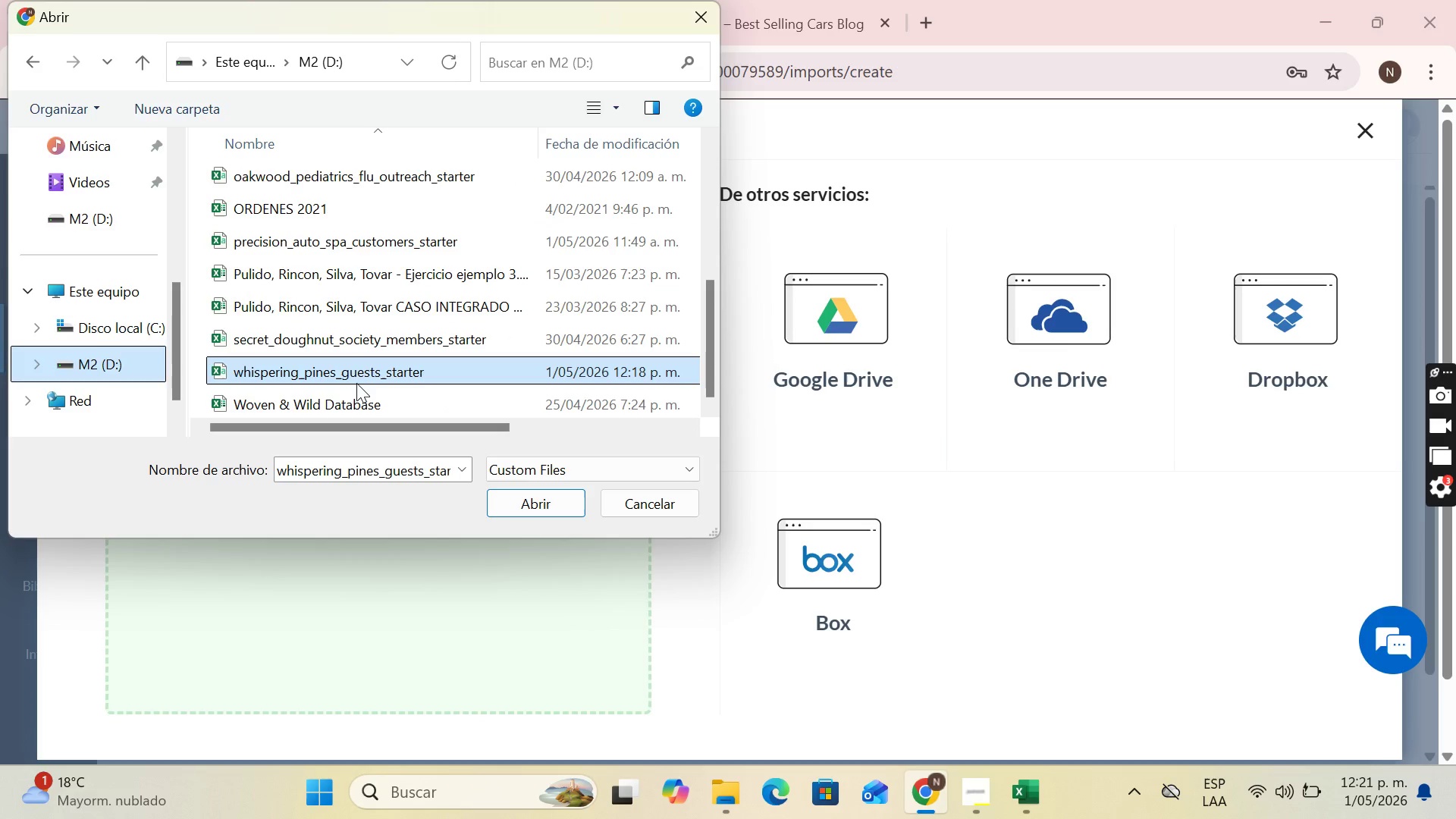 
left_click([356, 383])
 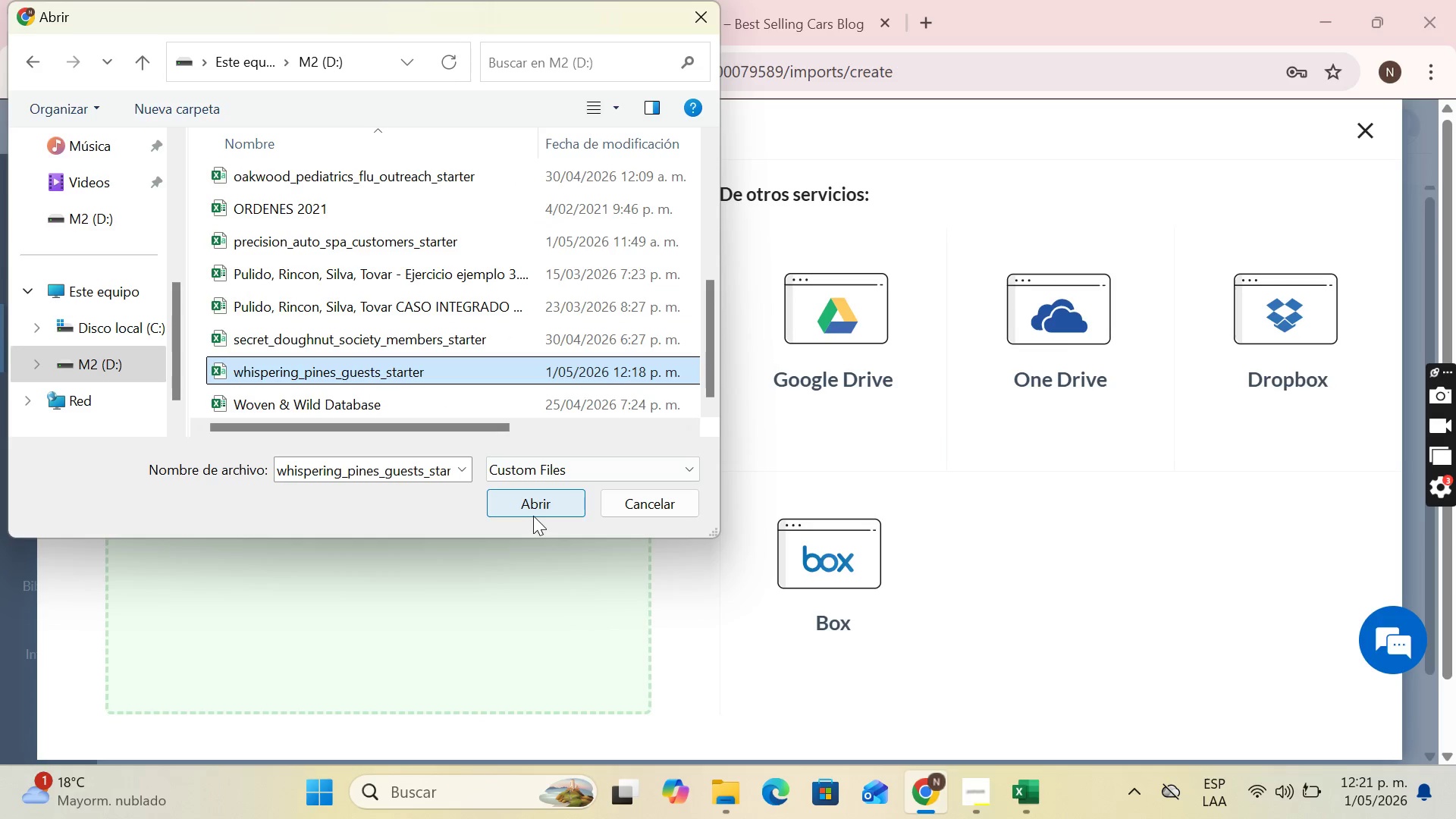 
left_click([533, 516])
 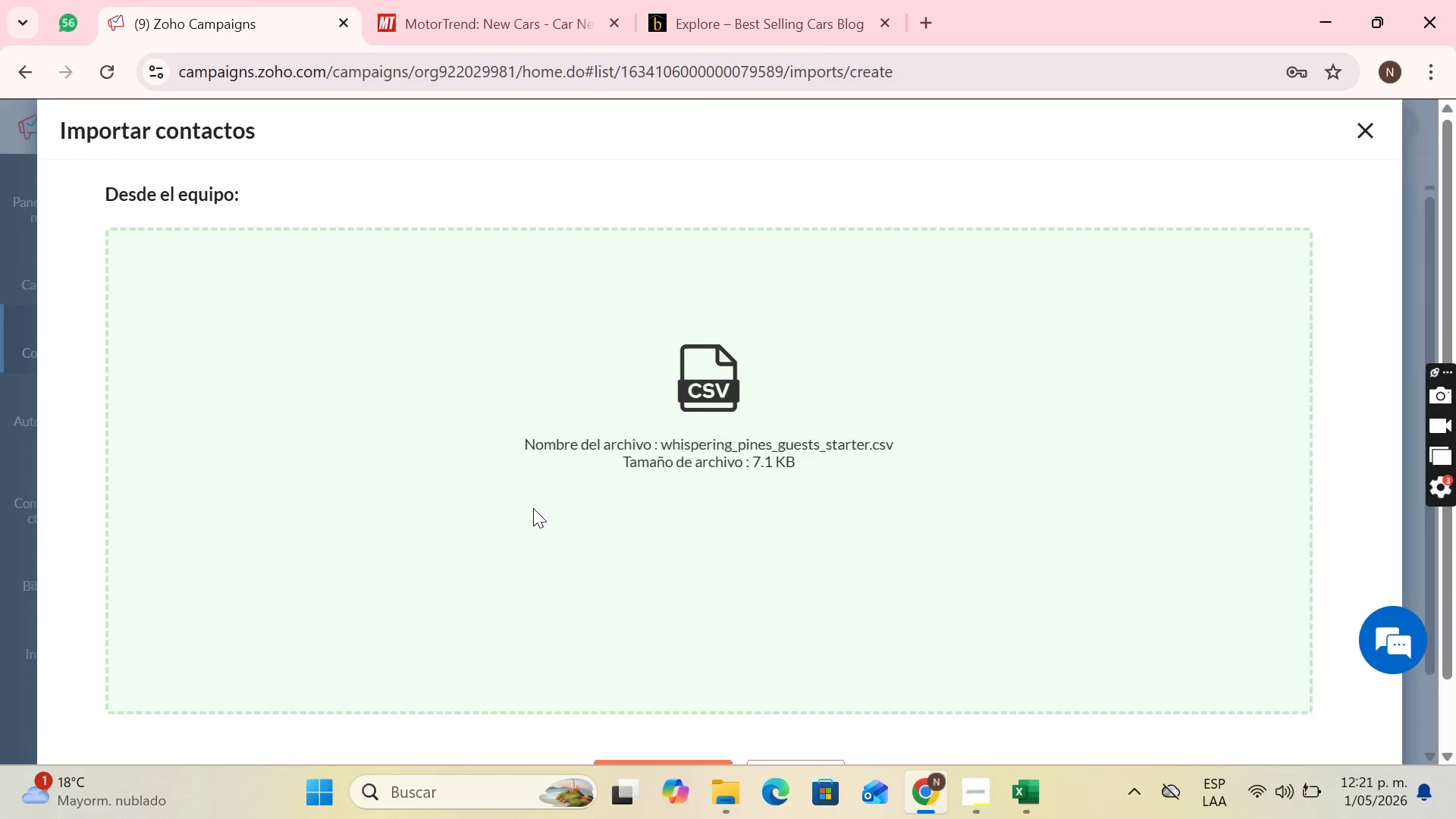 
mouse_move([787, 290])
 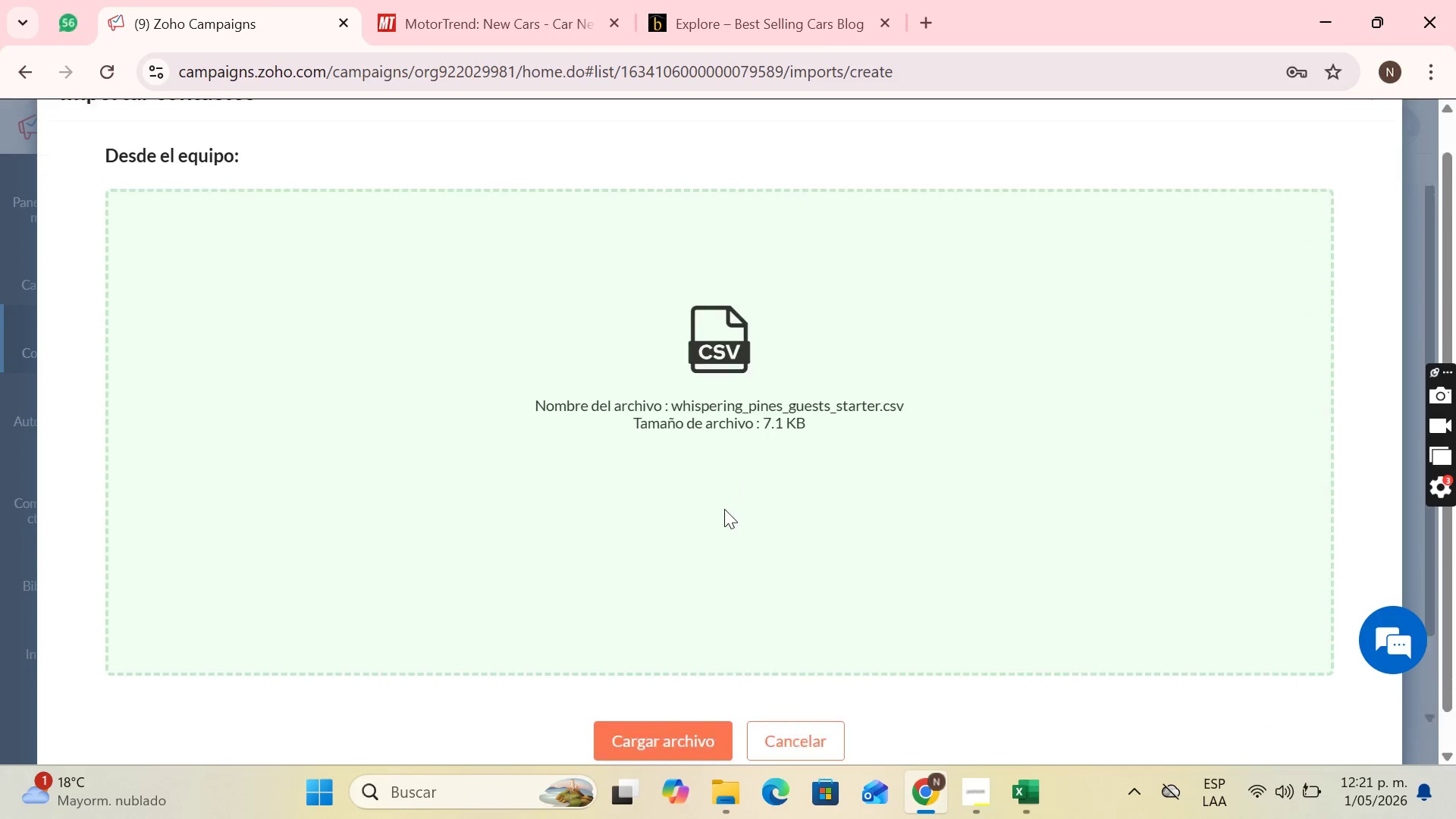 
scroll: coordinate [726, 509], scroll_direction: down, amount: 2.0
 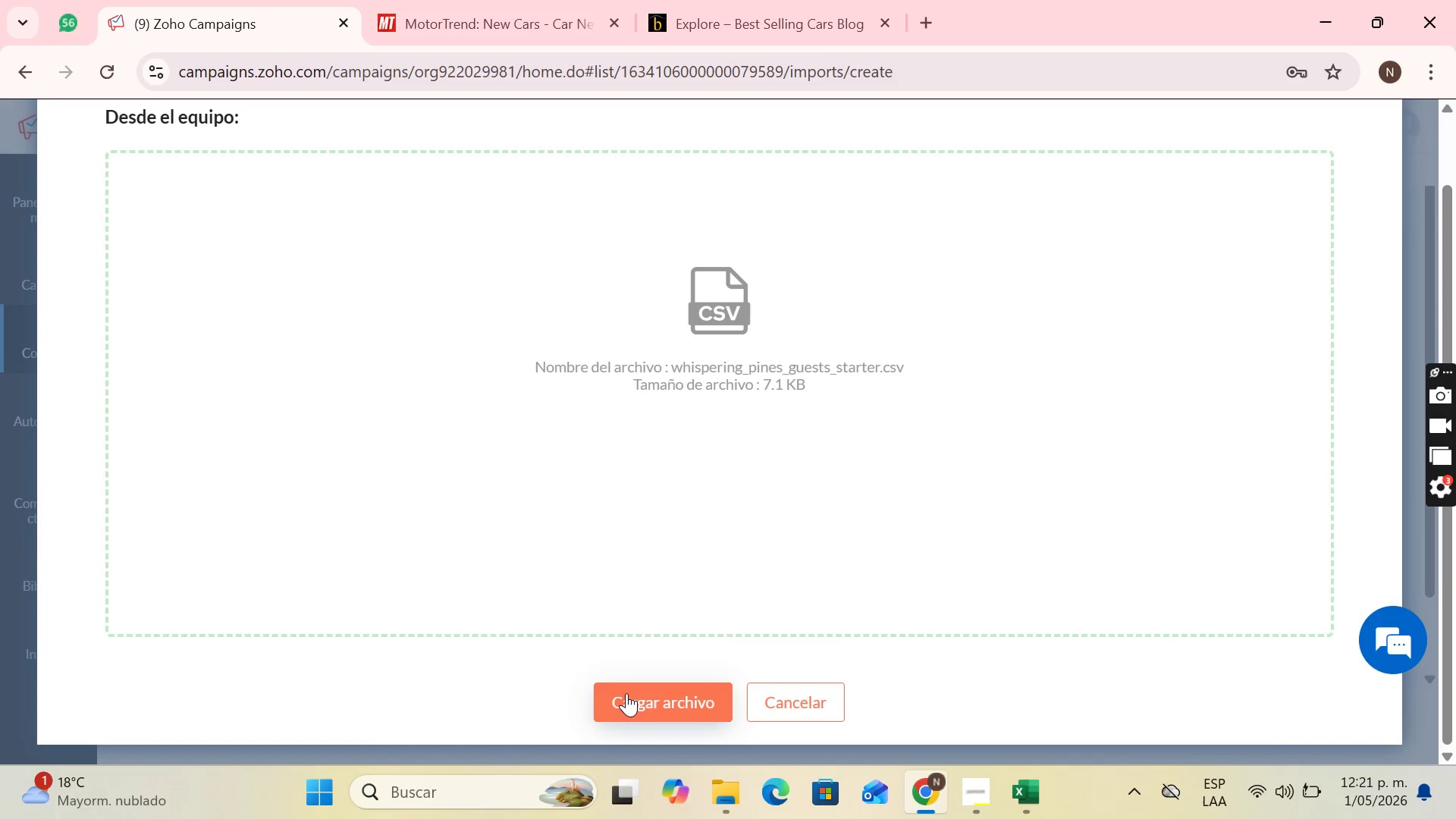 
left_click([626, 693])
 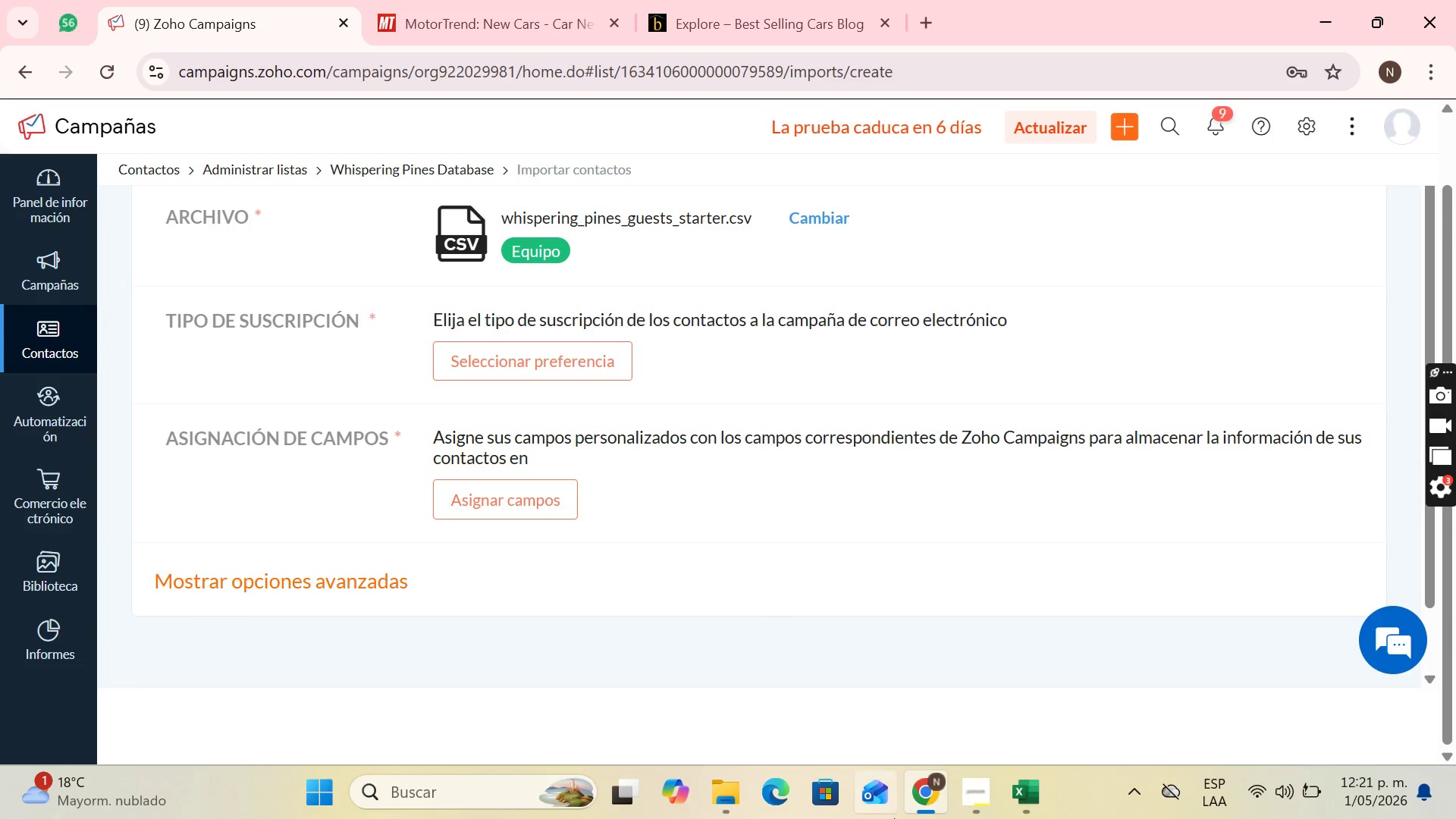 
left_click([973, 799])